 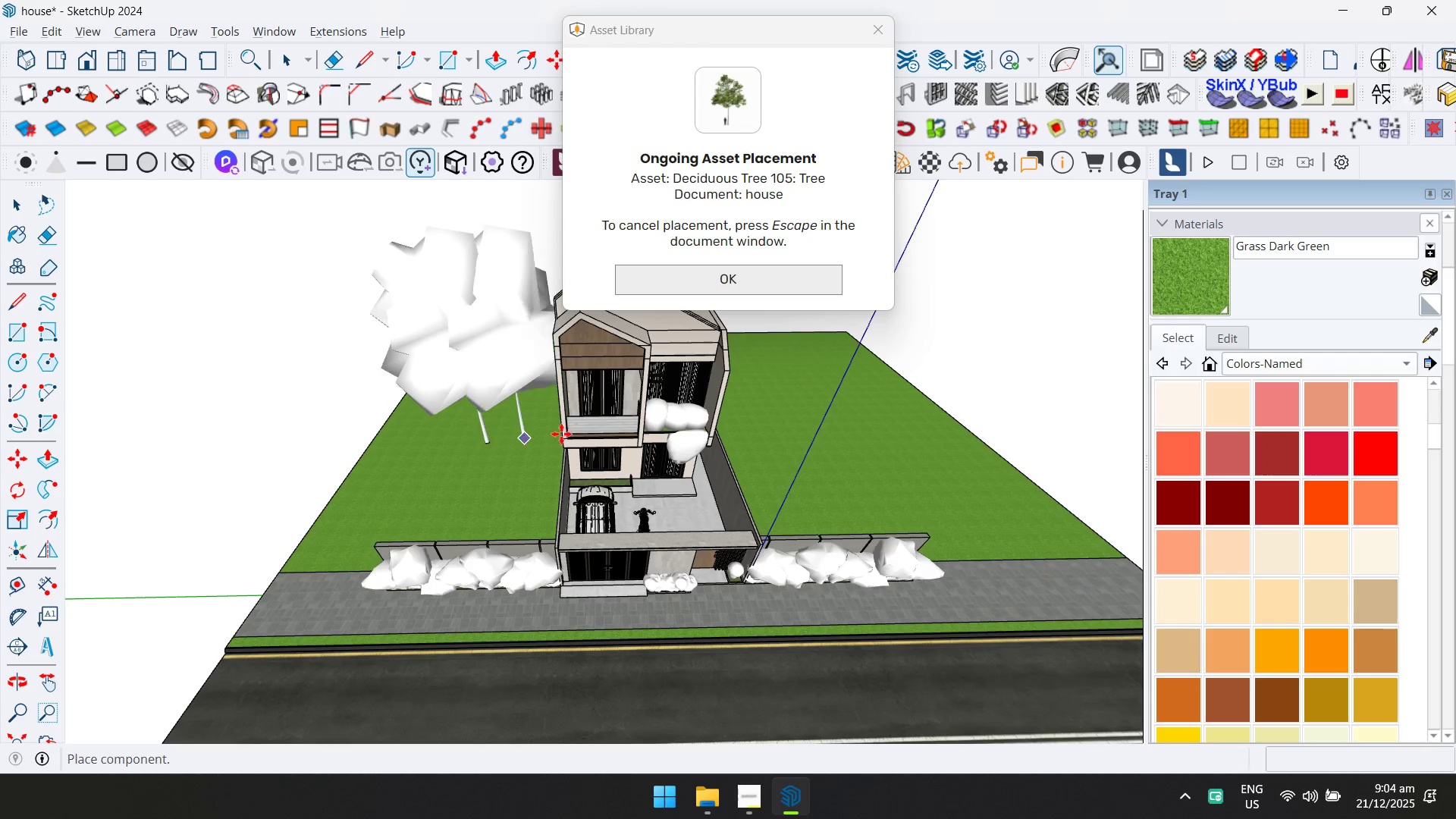 
left_click([761, 282])
 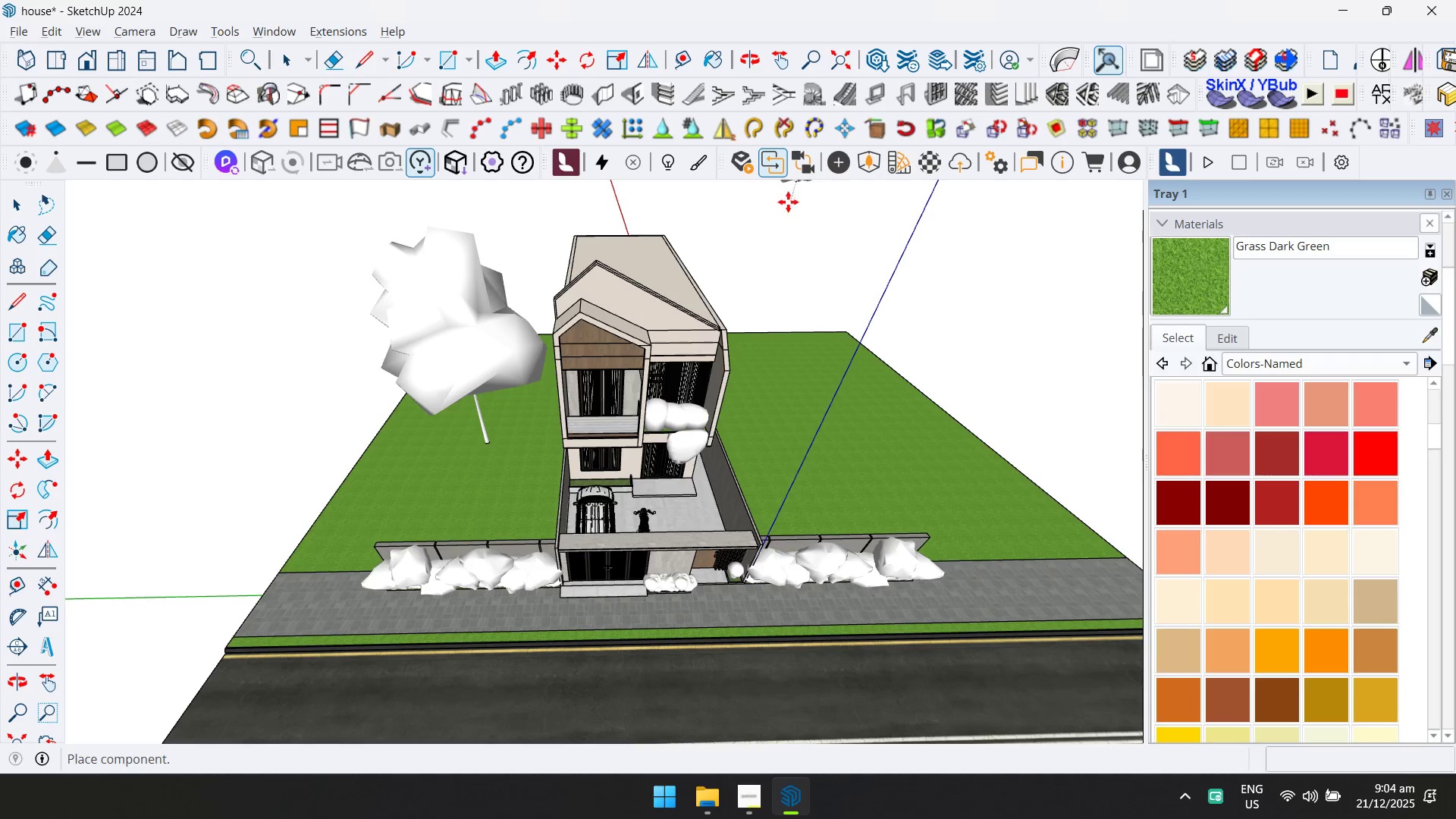 
key(Escape)
 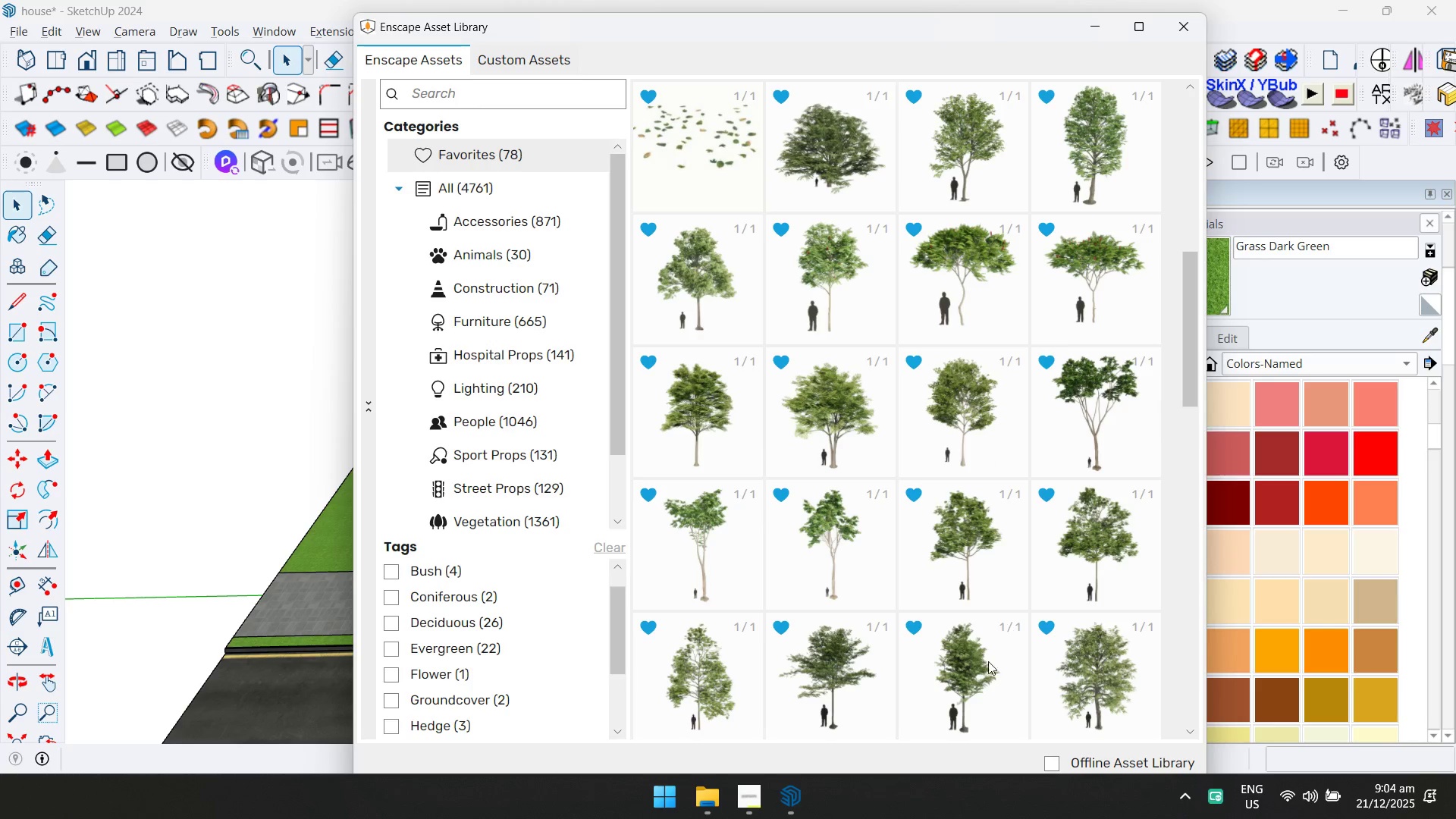 
left_click([841, 683])
 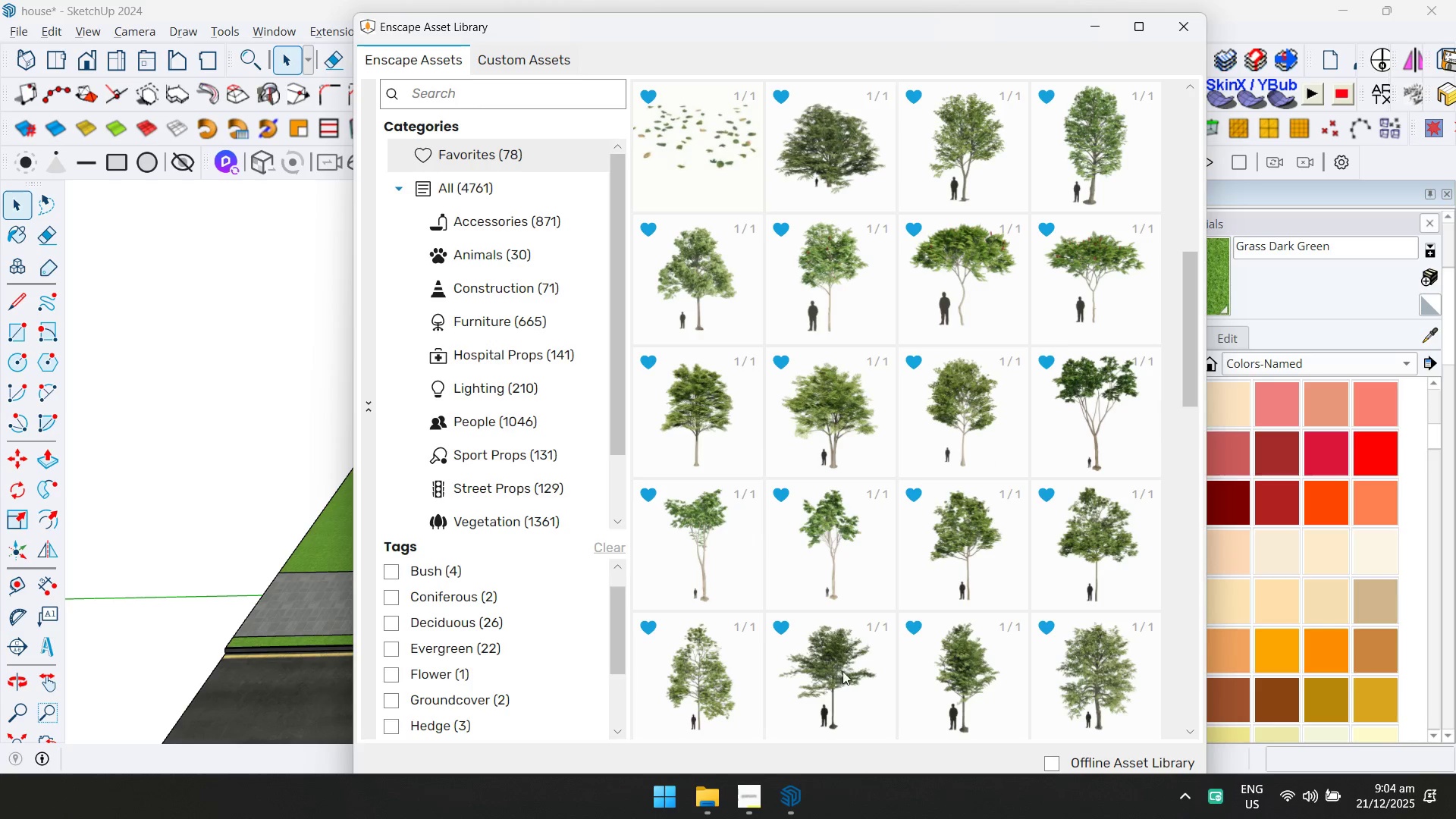 
scroll: coordinate [846, 667], scroll_direction: down, amount: 1.0
 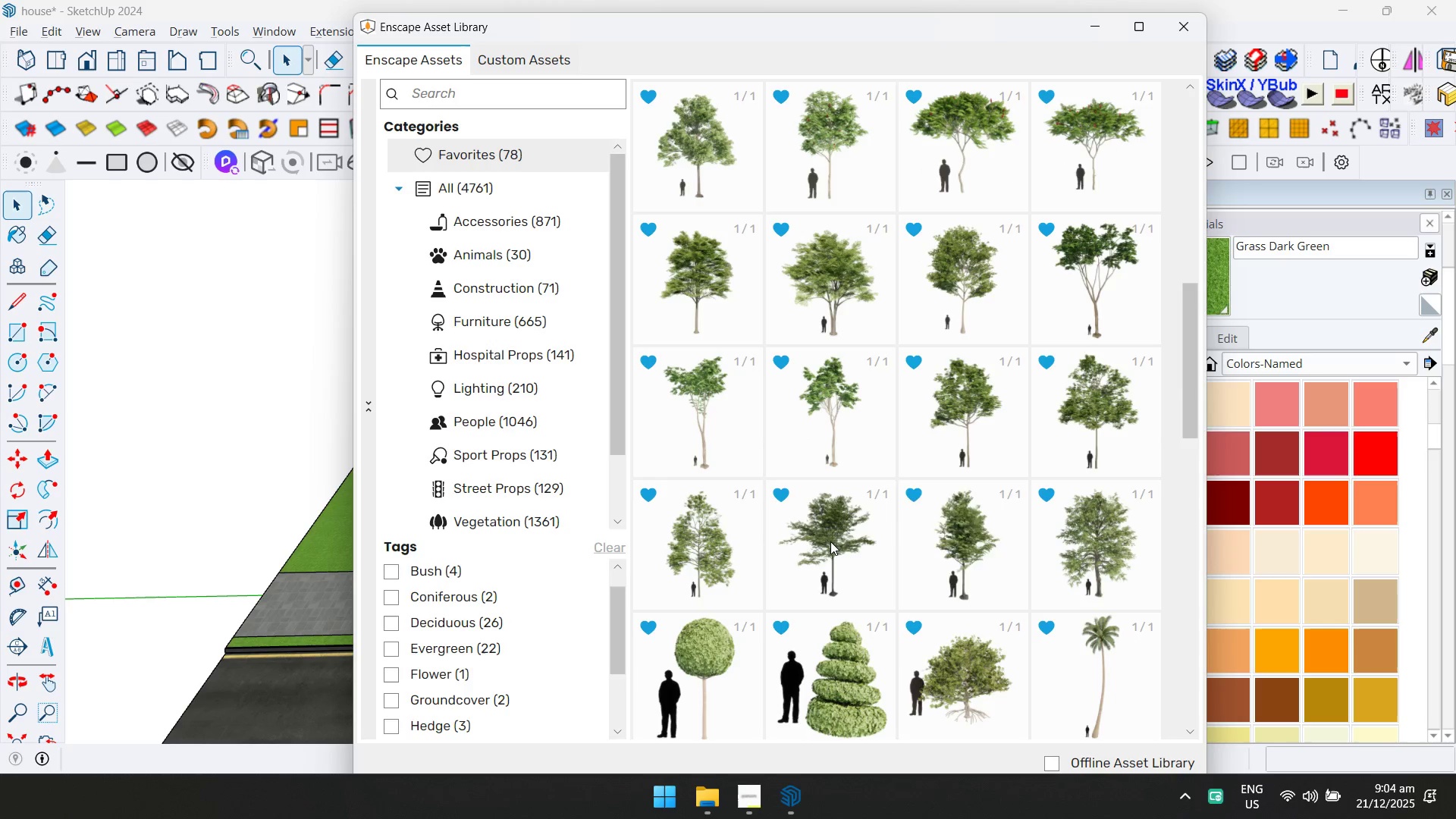 
double_click([830, 541])
 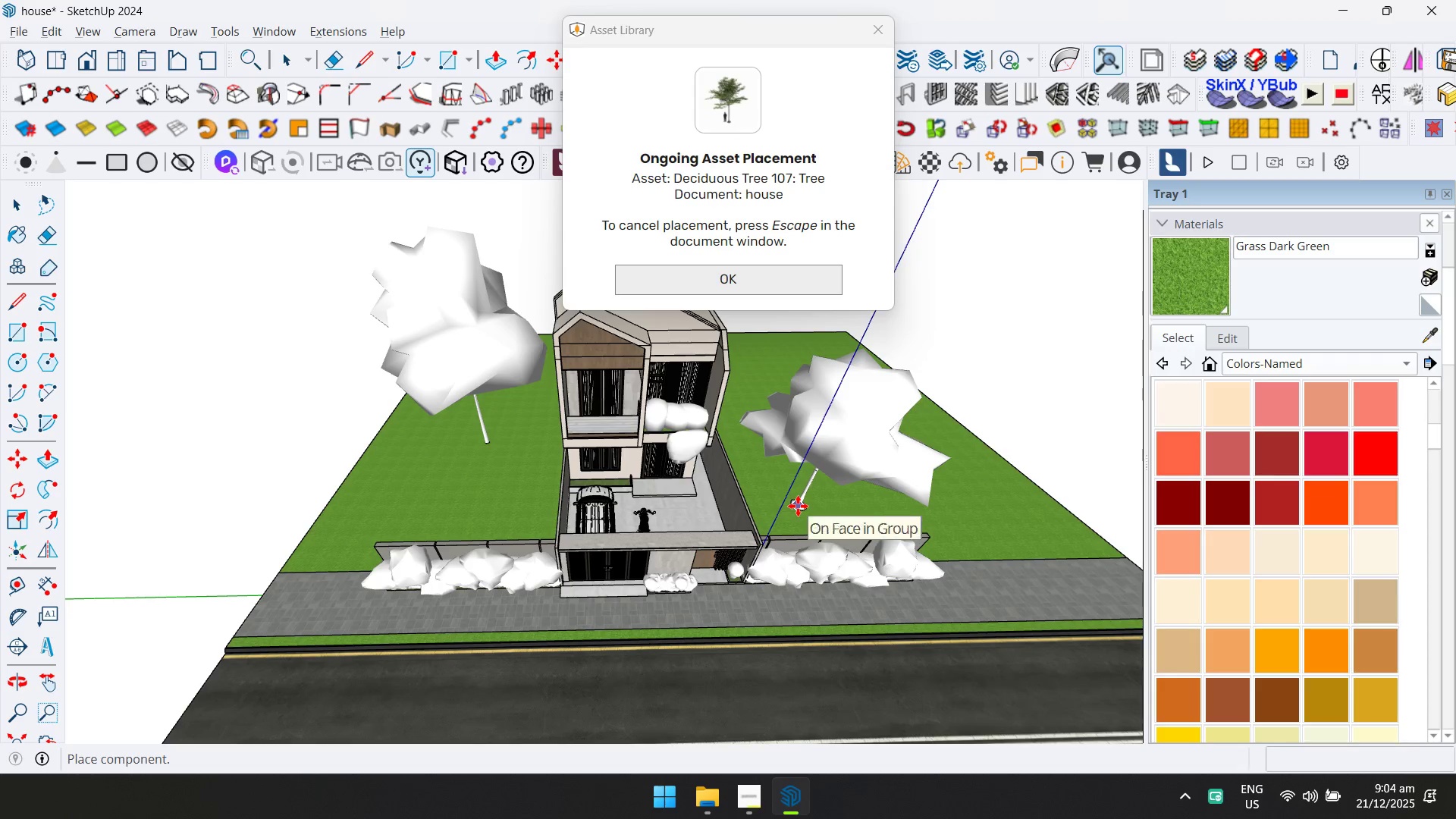 
left_click([793, 510])
 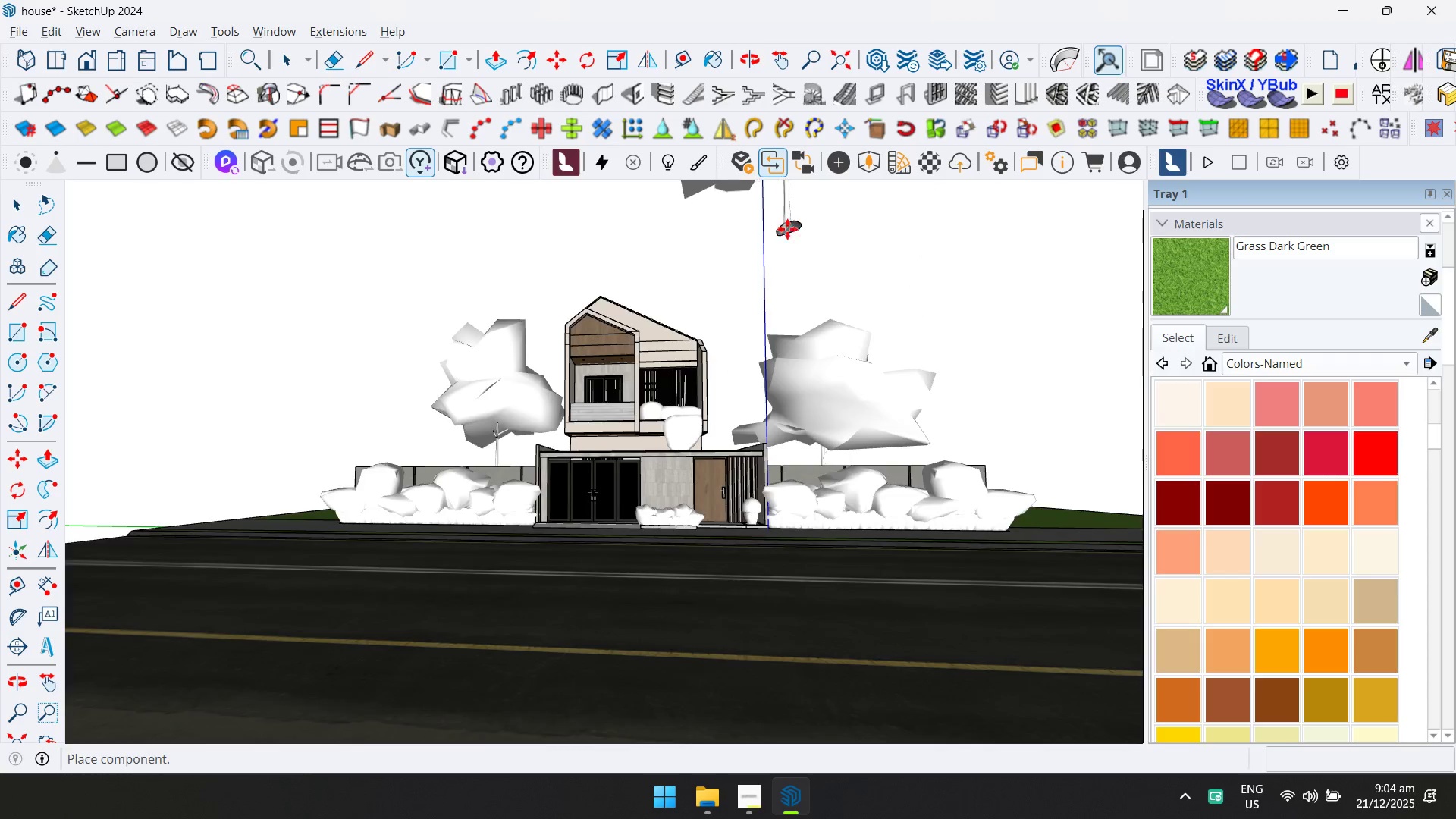 
key(Alt+AltLeft)
 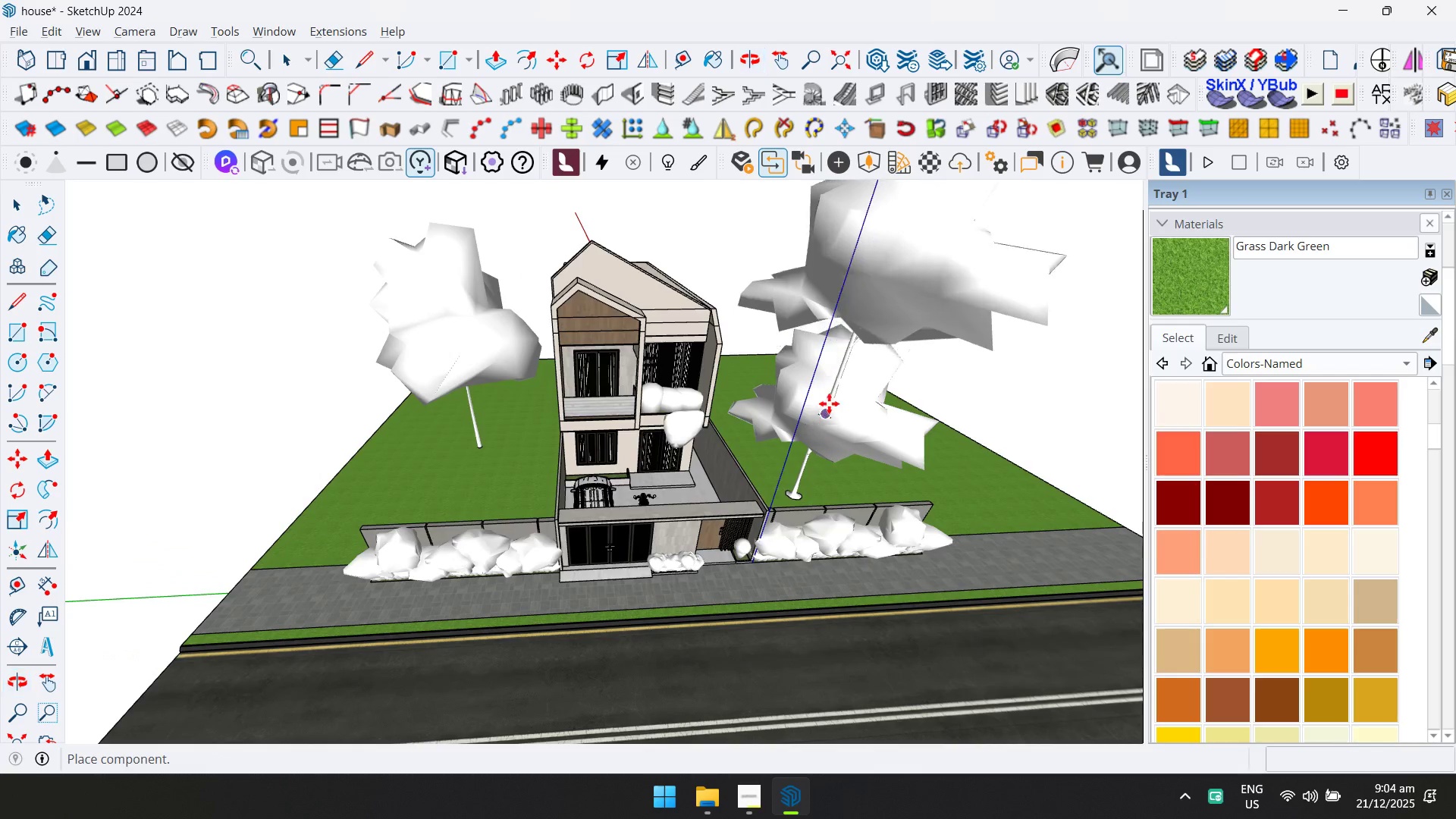 
key(Alt+Tab)